 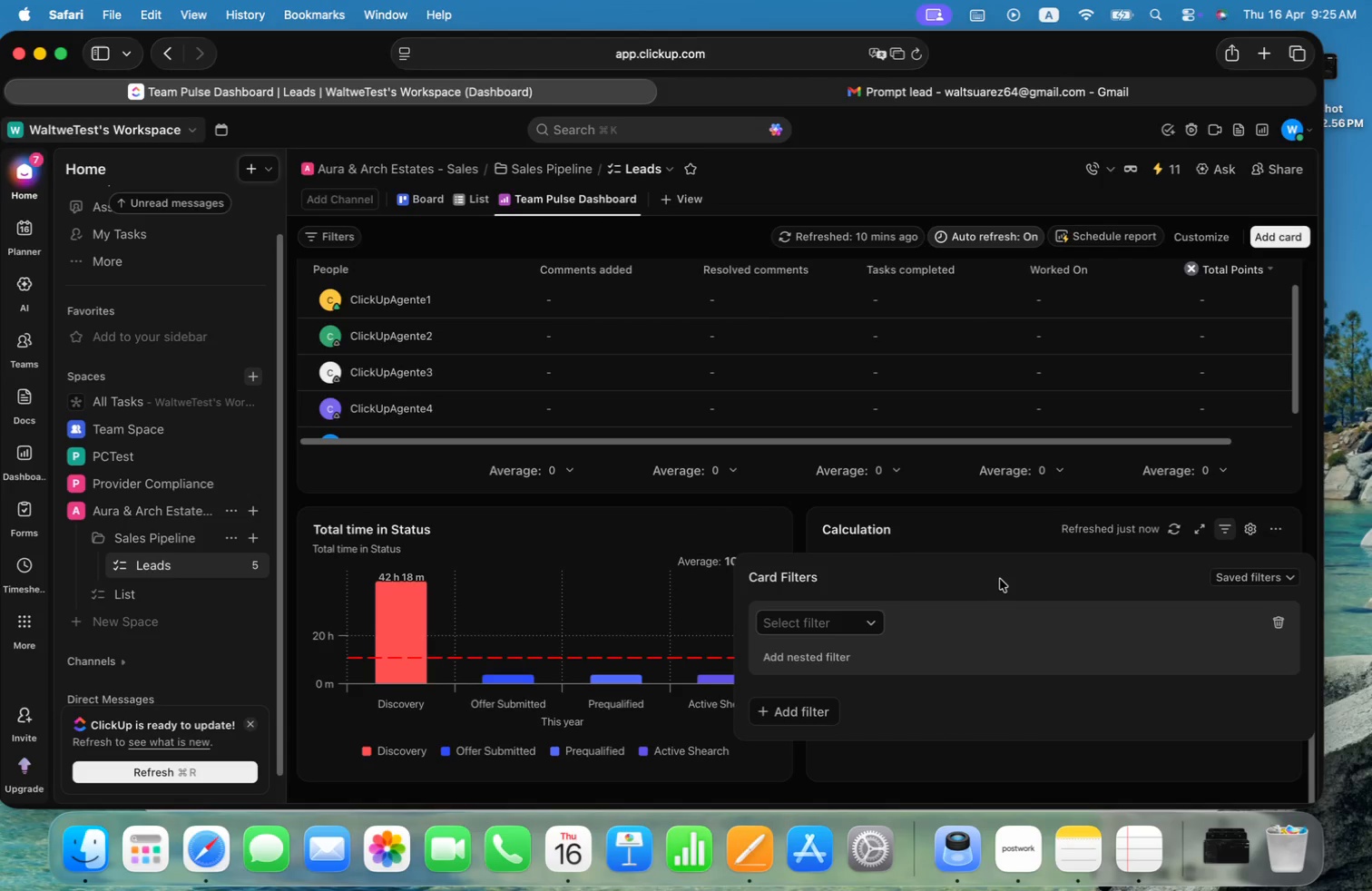 
key(Meta+V)
 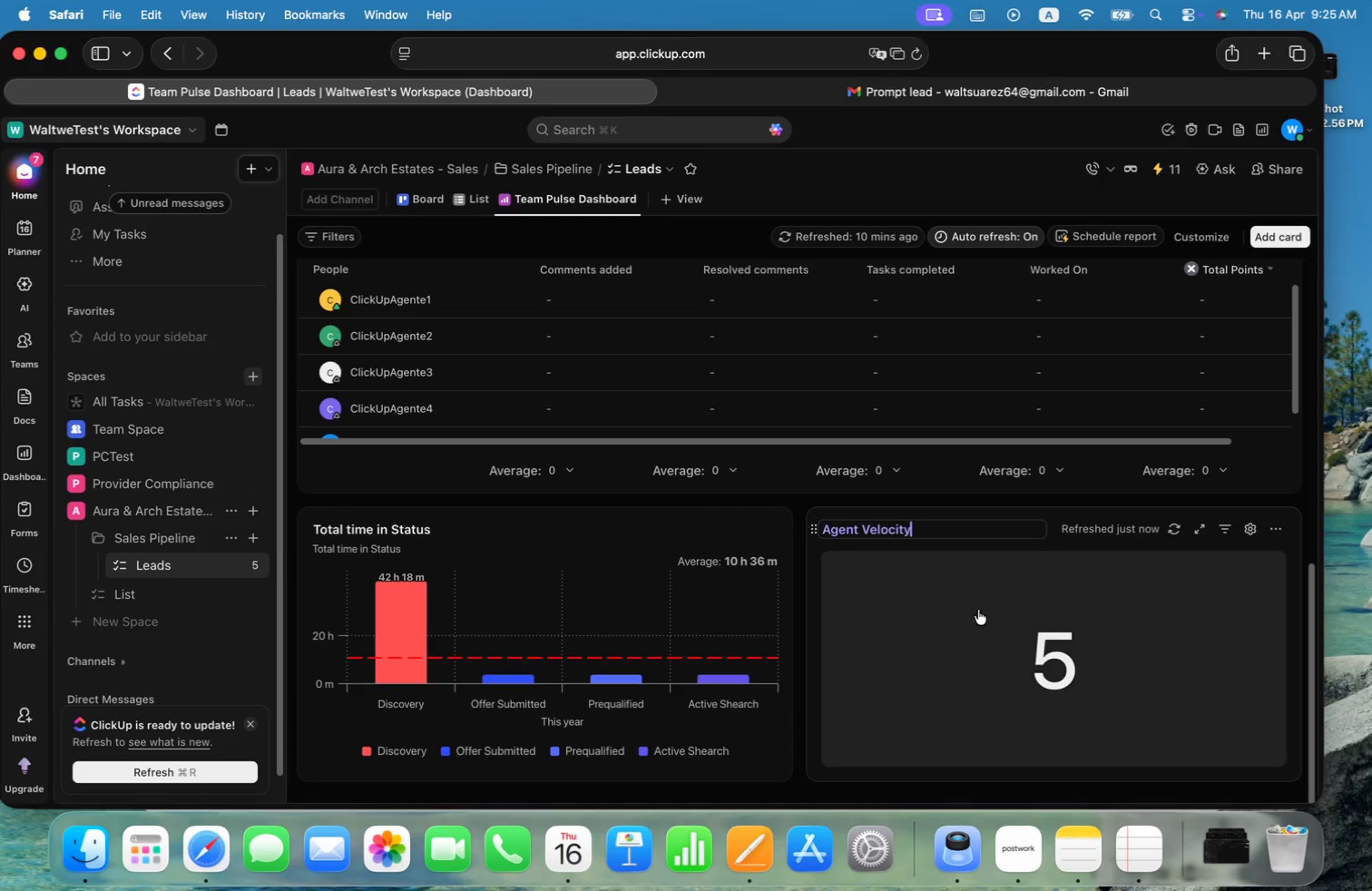 
left_click([992, 618])
 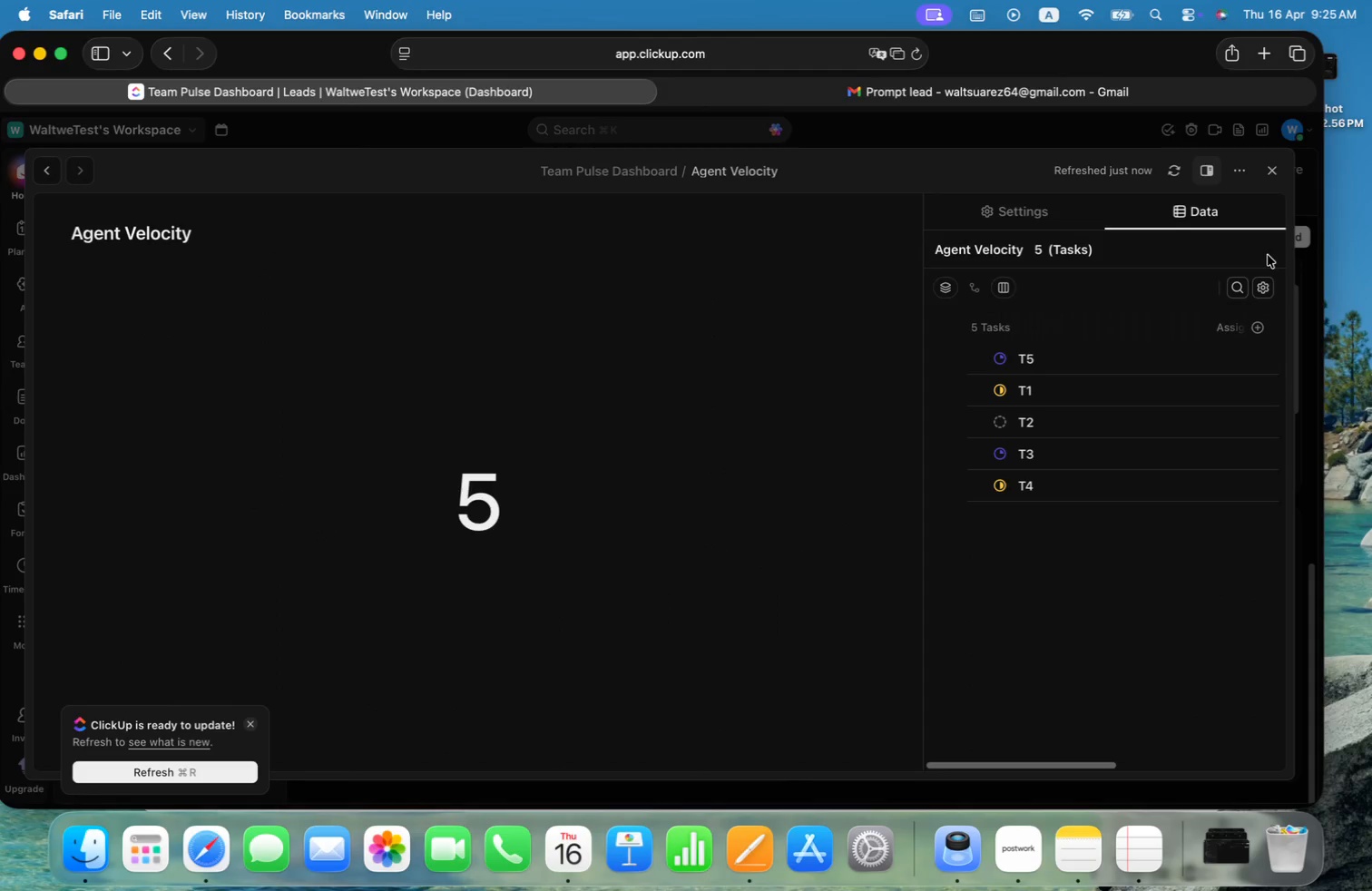 
left_click([1007, 221])
 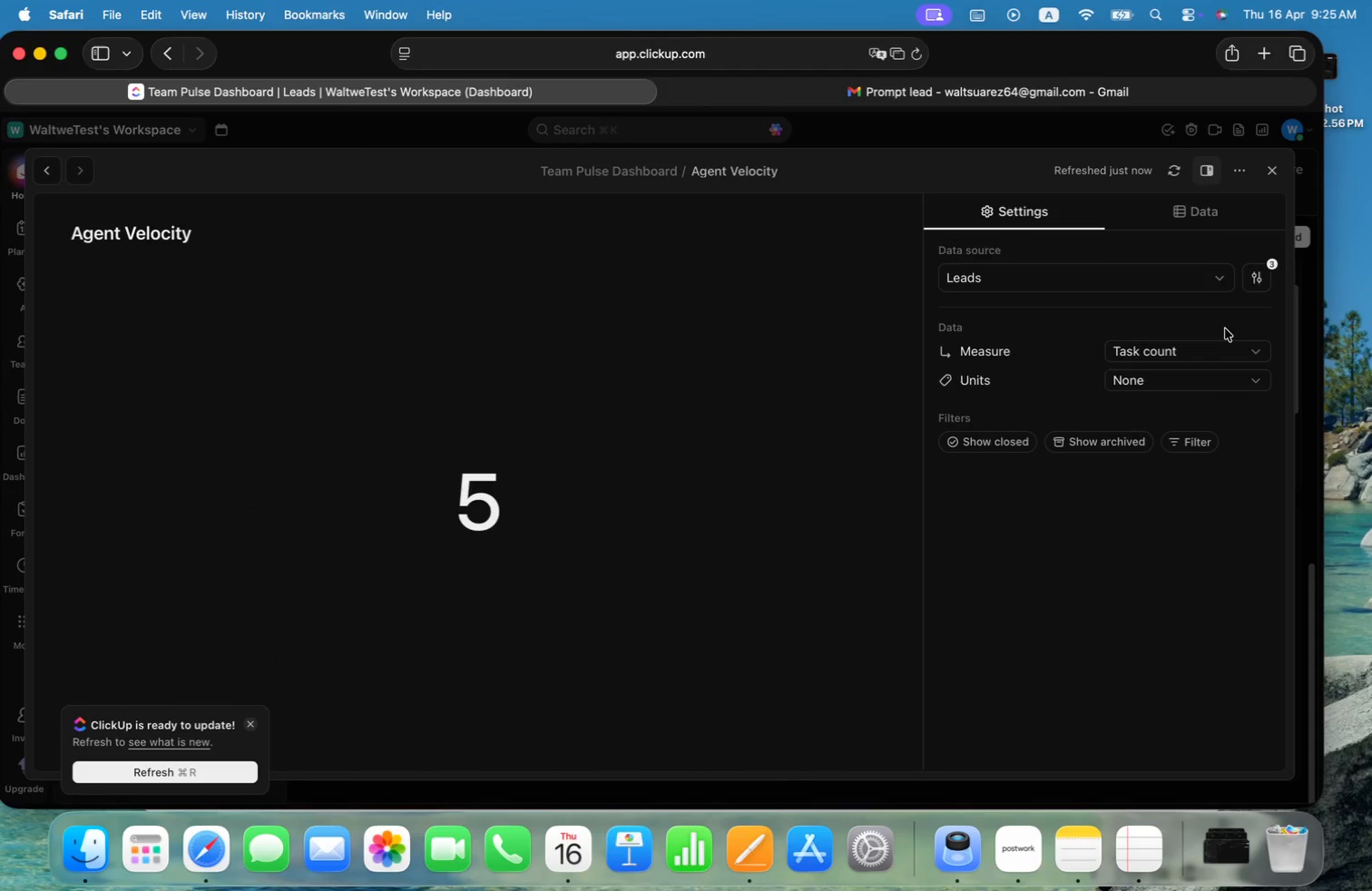 
left_click([1253, 279])
 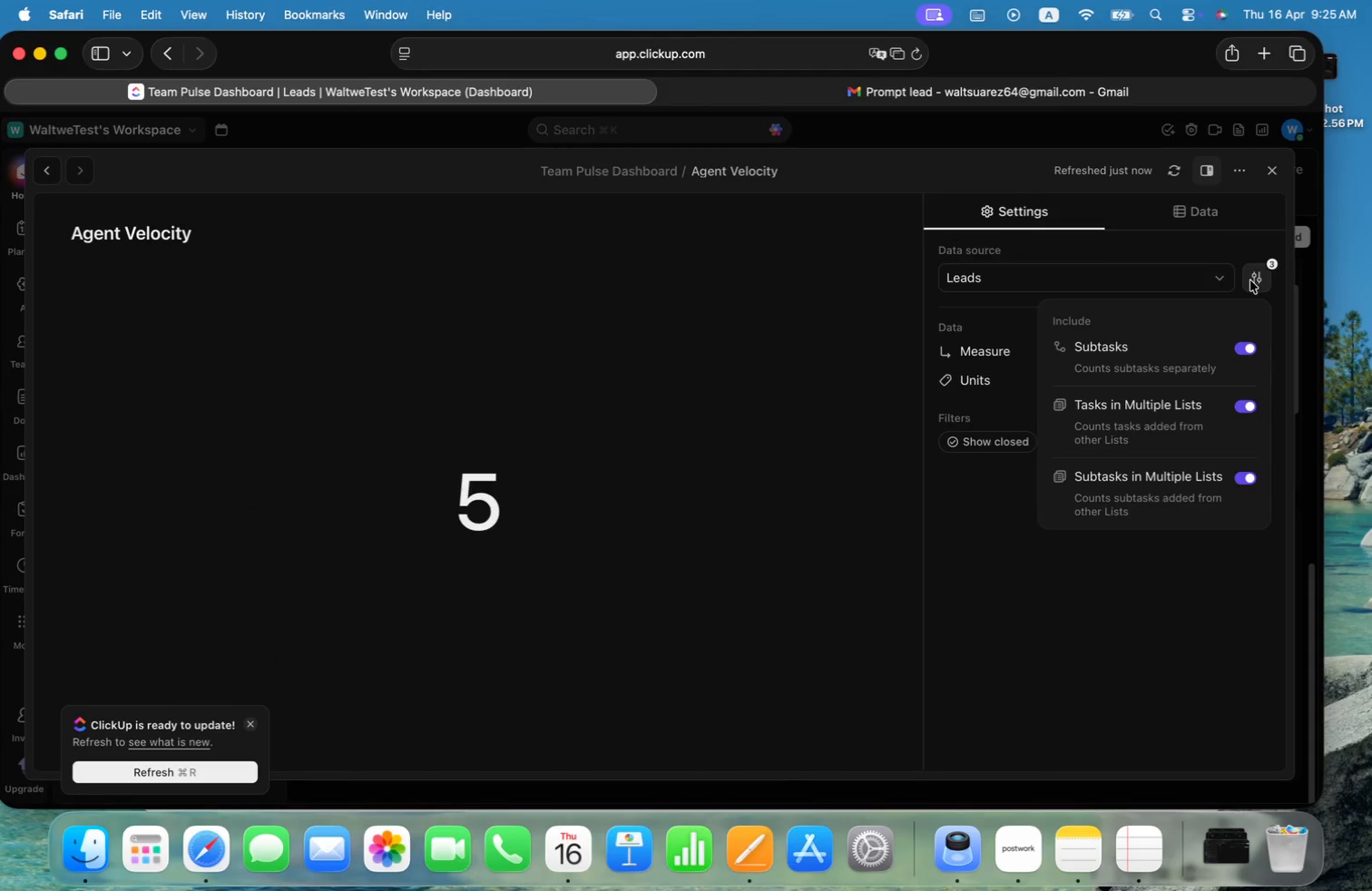 
mouse_move([1218, 258])
 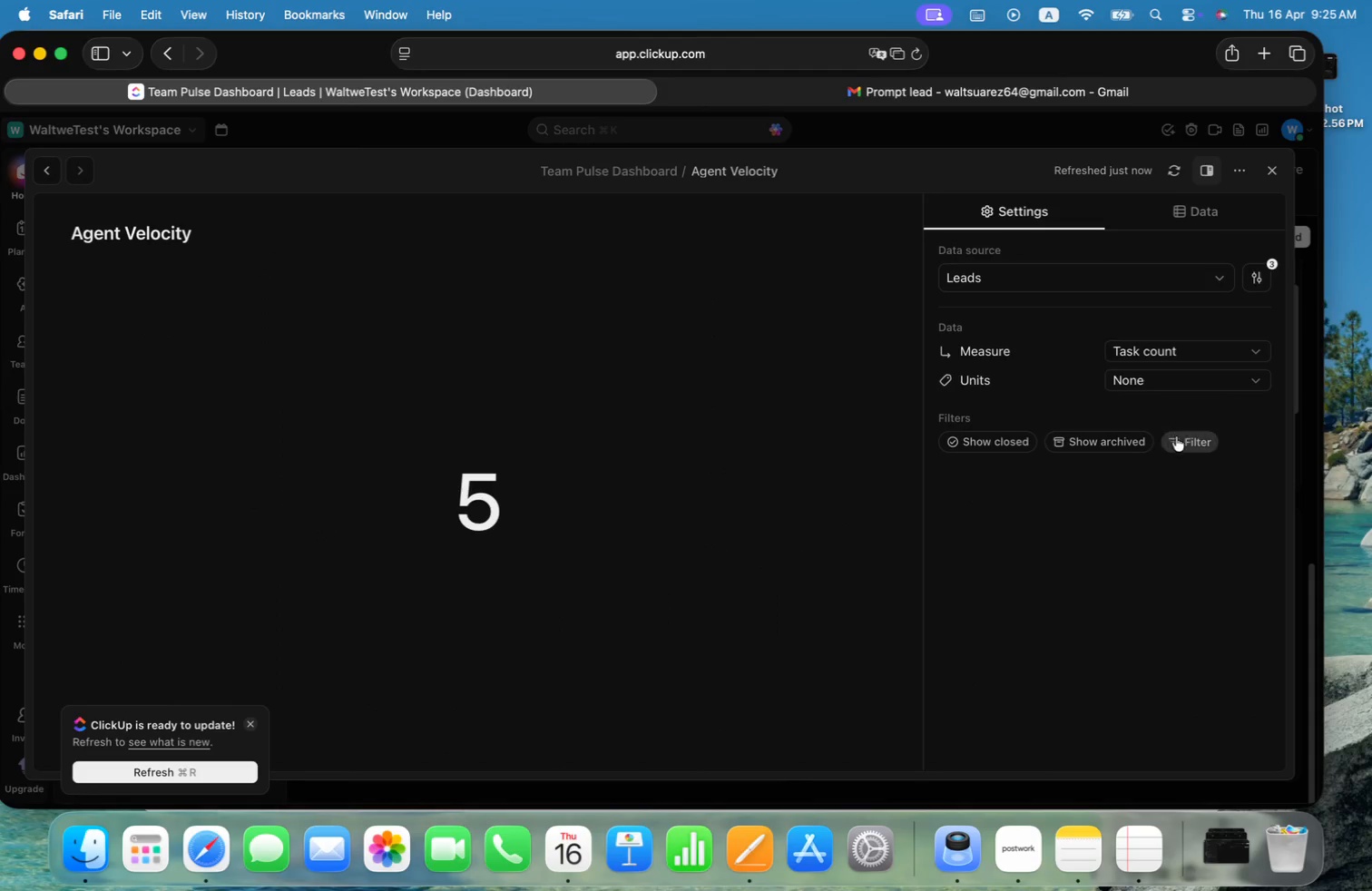 
left_click([1180, 438])
 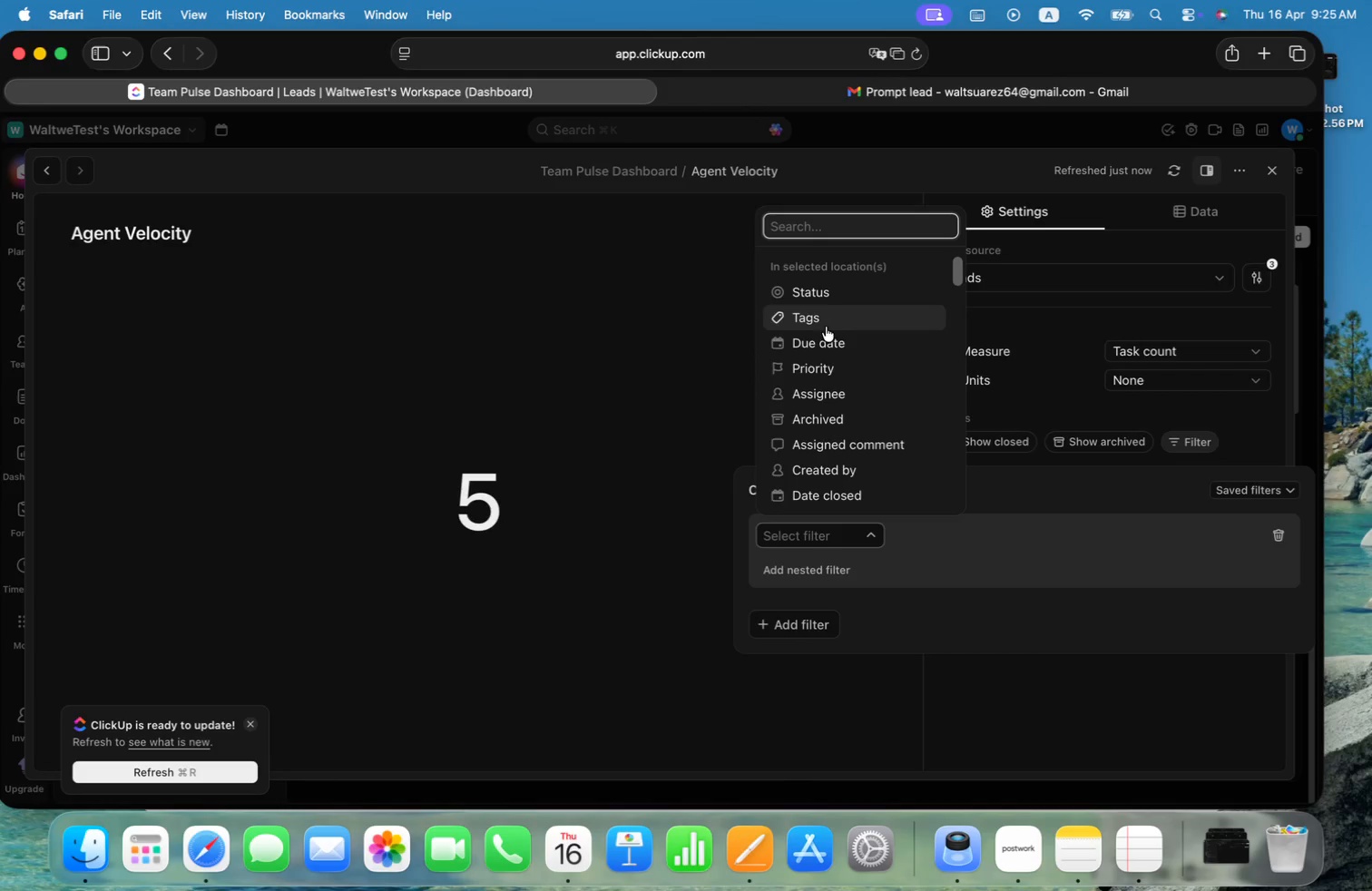 
left_click([828, 294])
 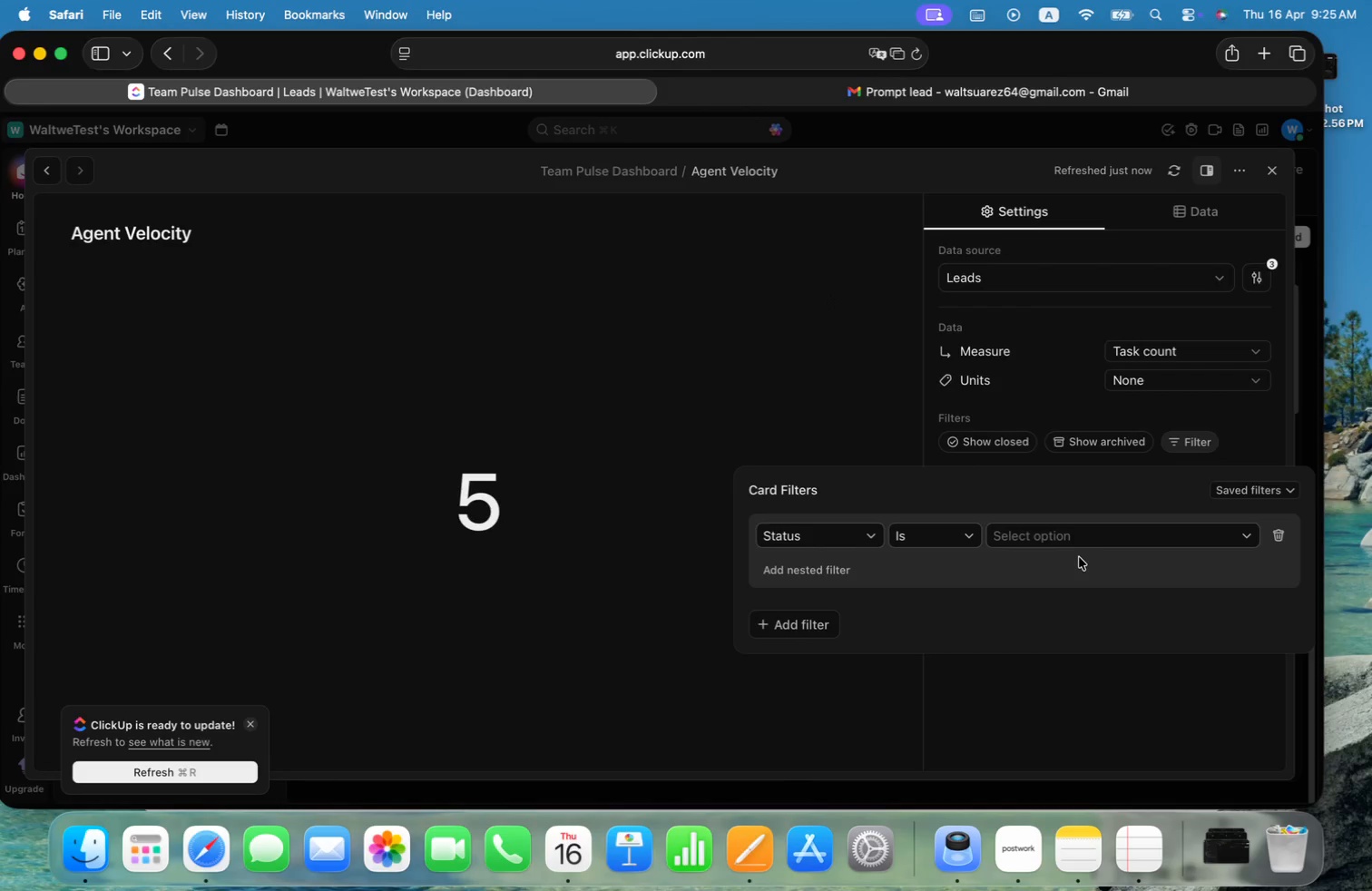 
left_click([1069, 538])
 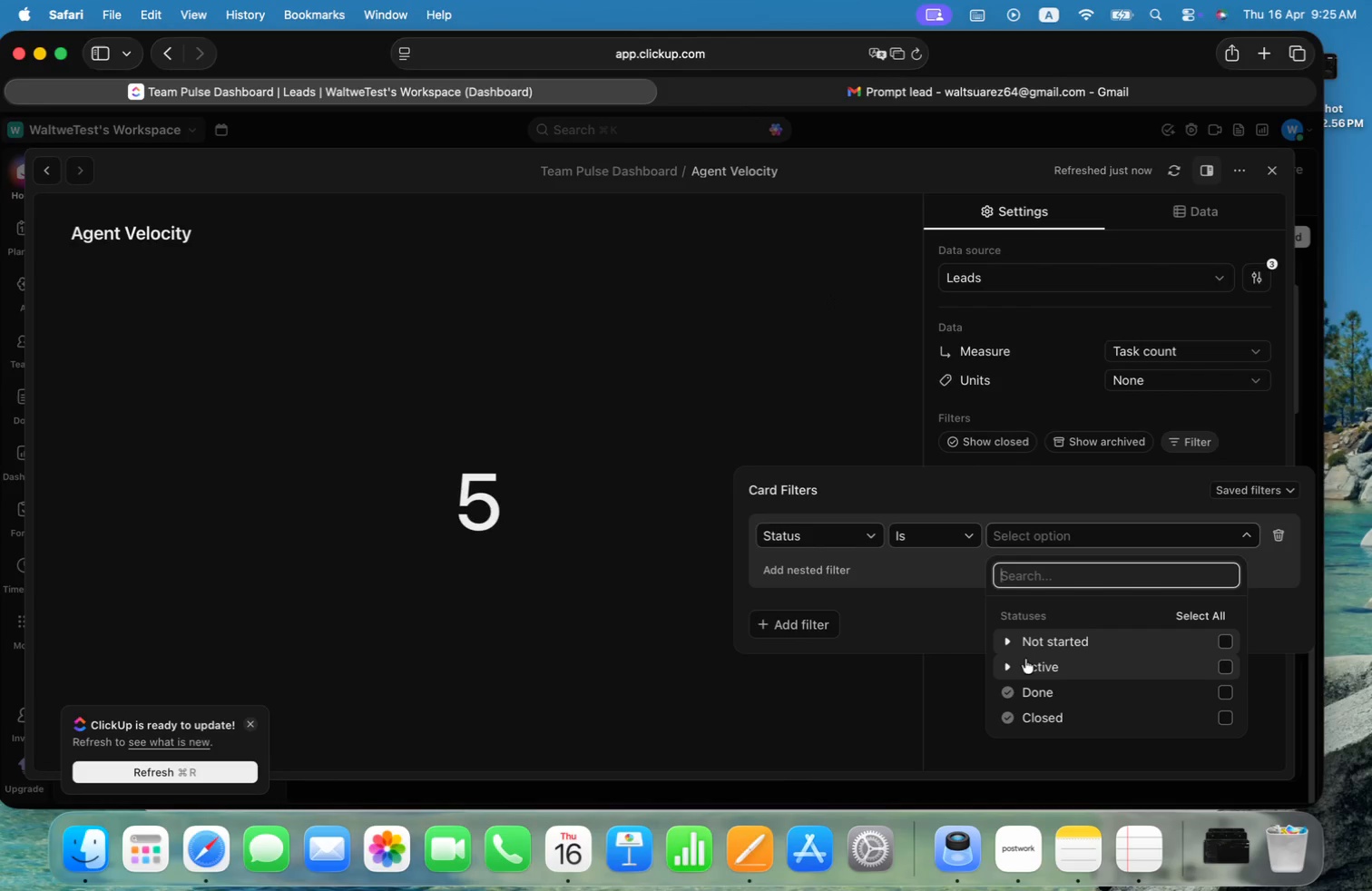 
left_click([1007, 669])
 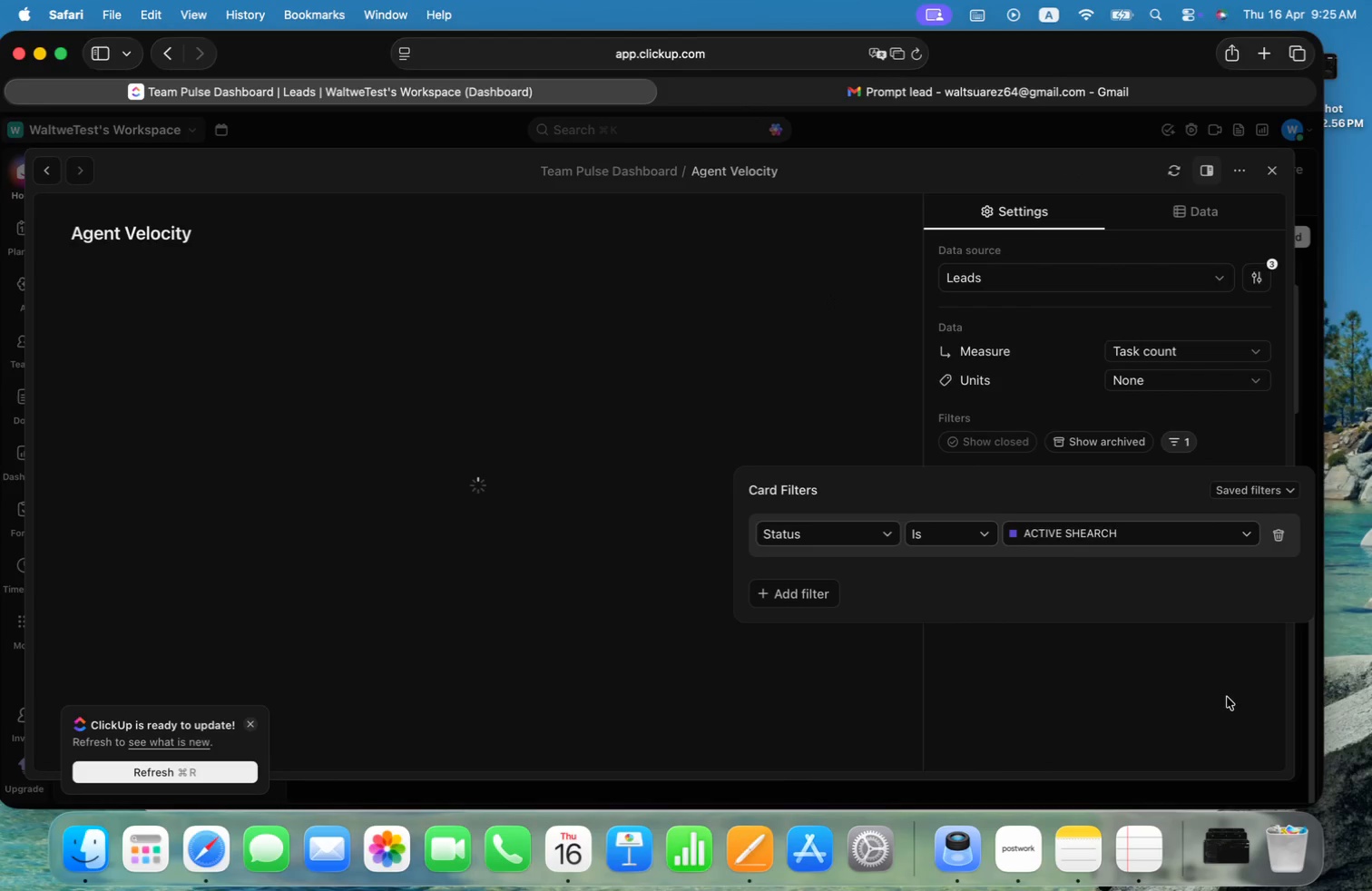 
left_click([1192, 675])
 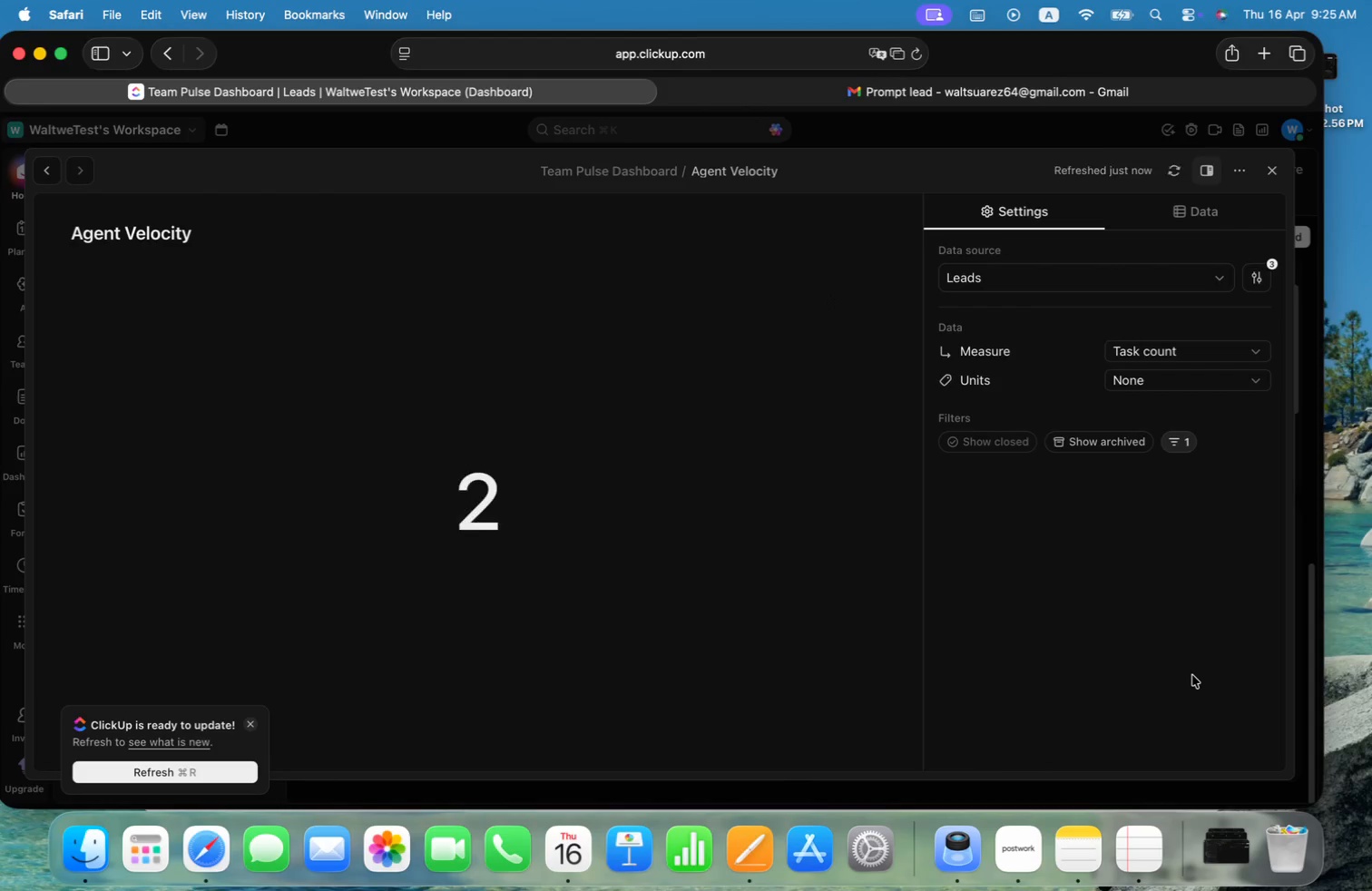 
key(Meta+CommandLeft)
 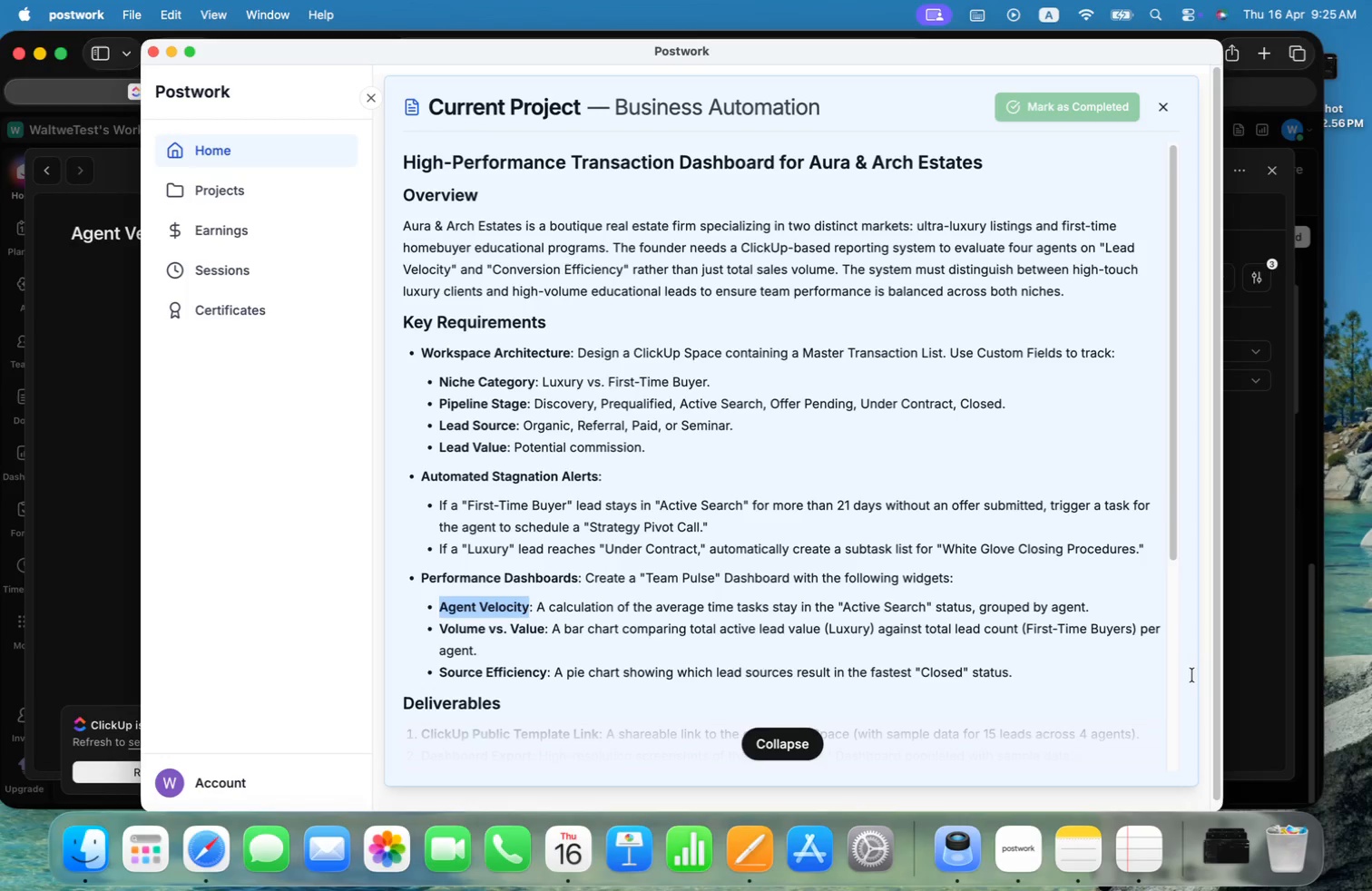 
key(Meta+Tab)